 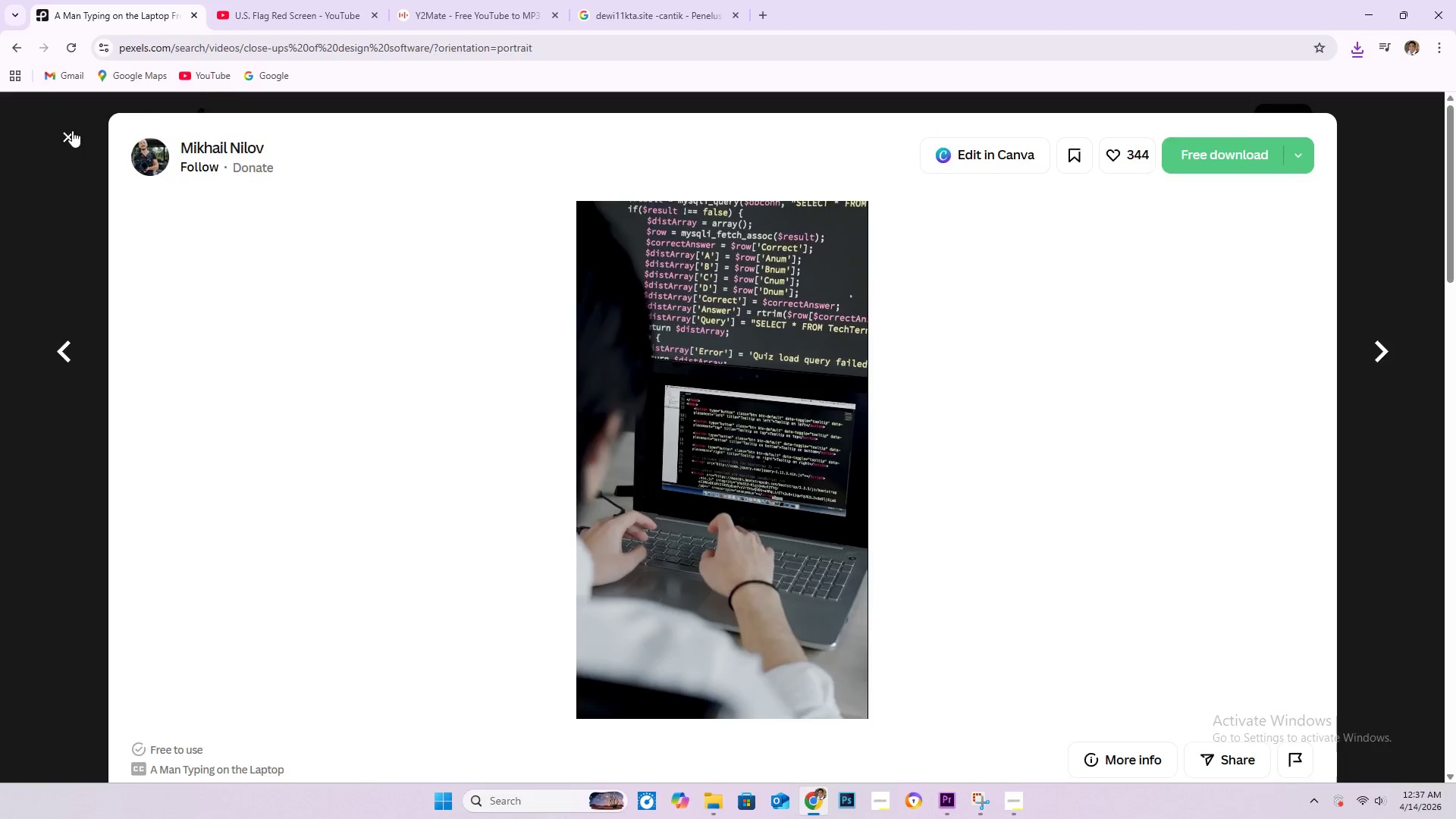 
left_click([1359, 48])
 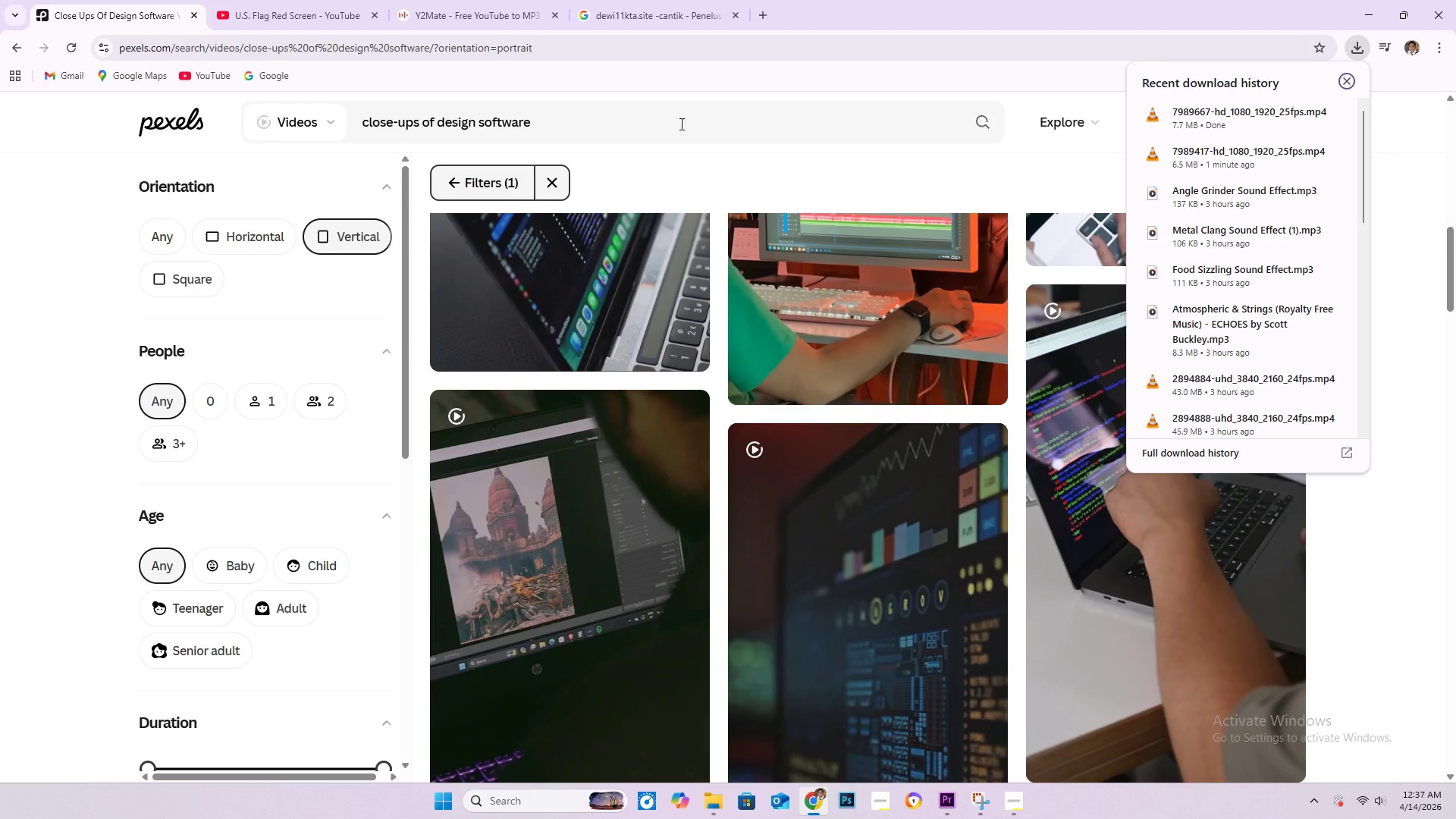 
left_click_drag(start_coordinate=[606, 127], to_coordinate=[362, 120])
 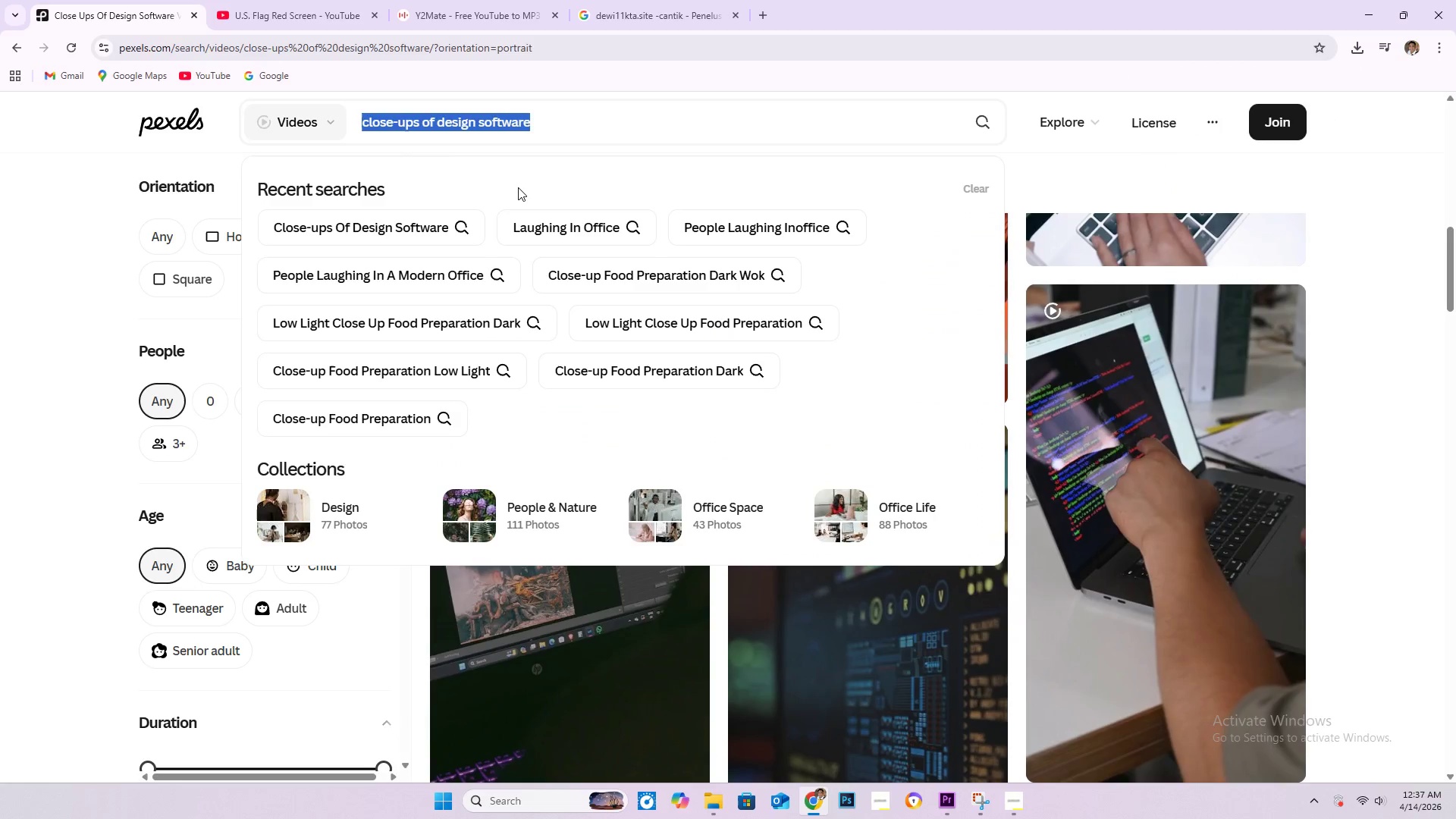 
hold_key(key=ControlLeft, duration=0.59)
 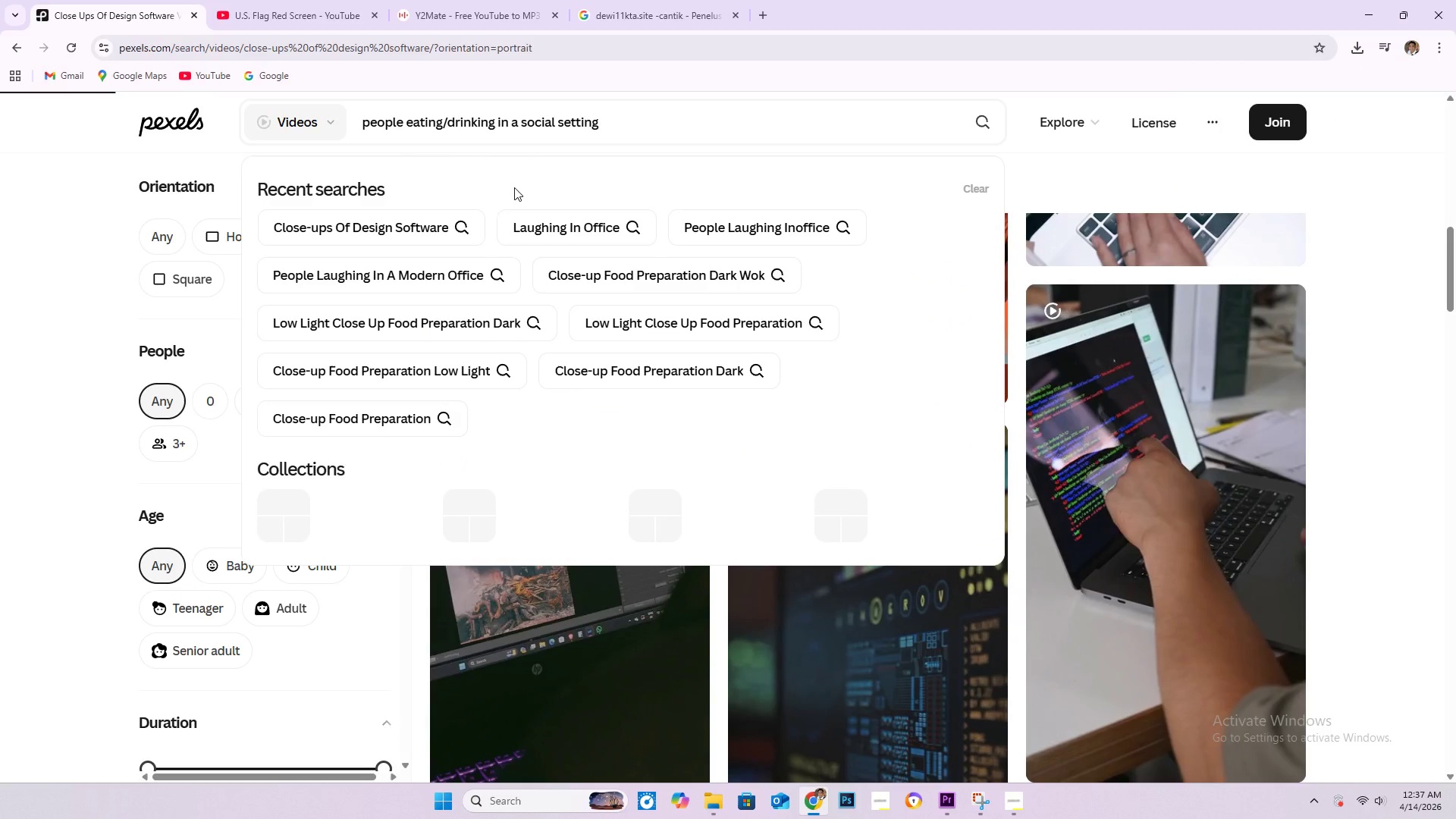 
key(V)
 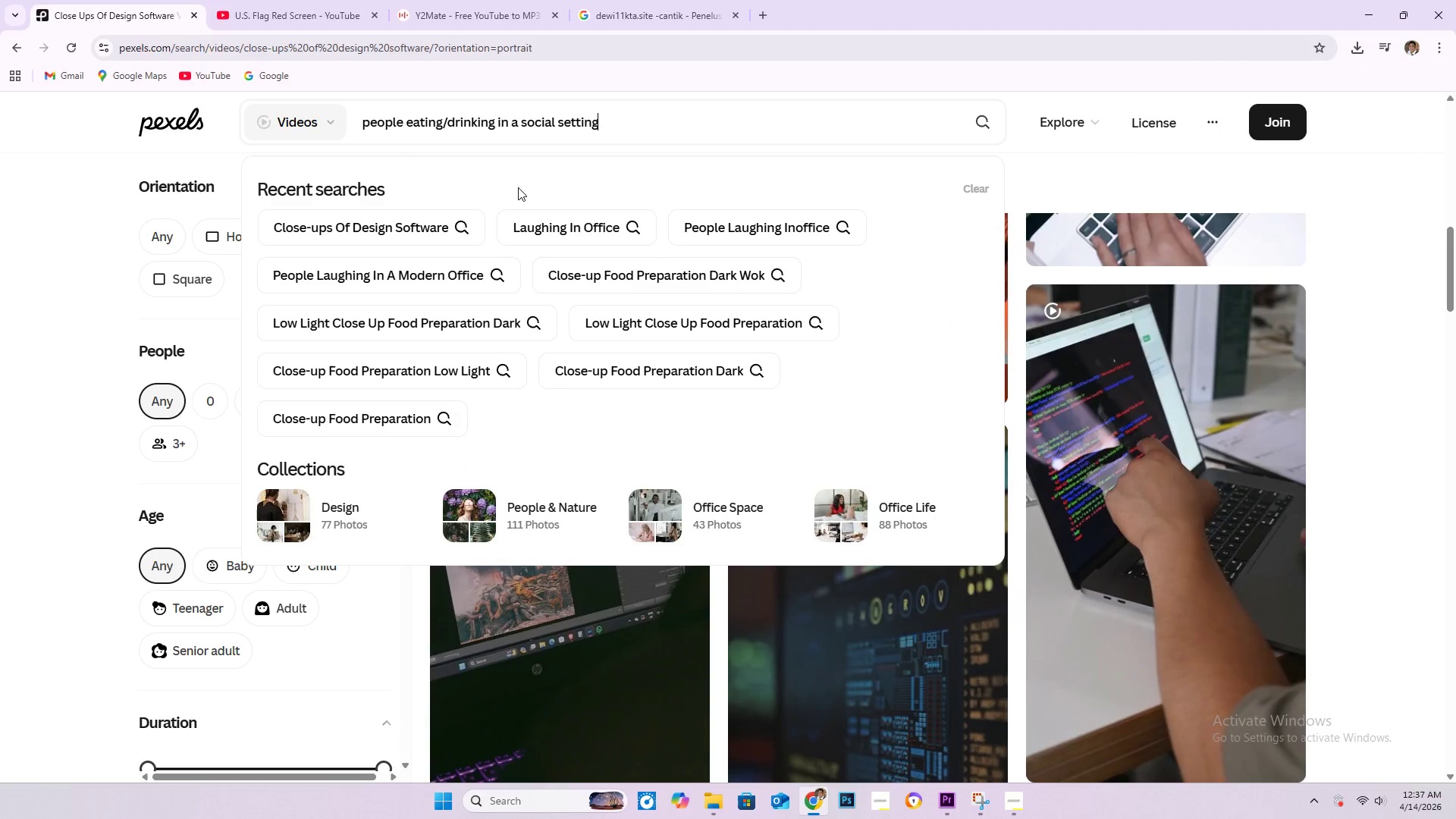 
key(NumpadEnter)
 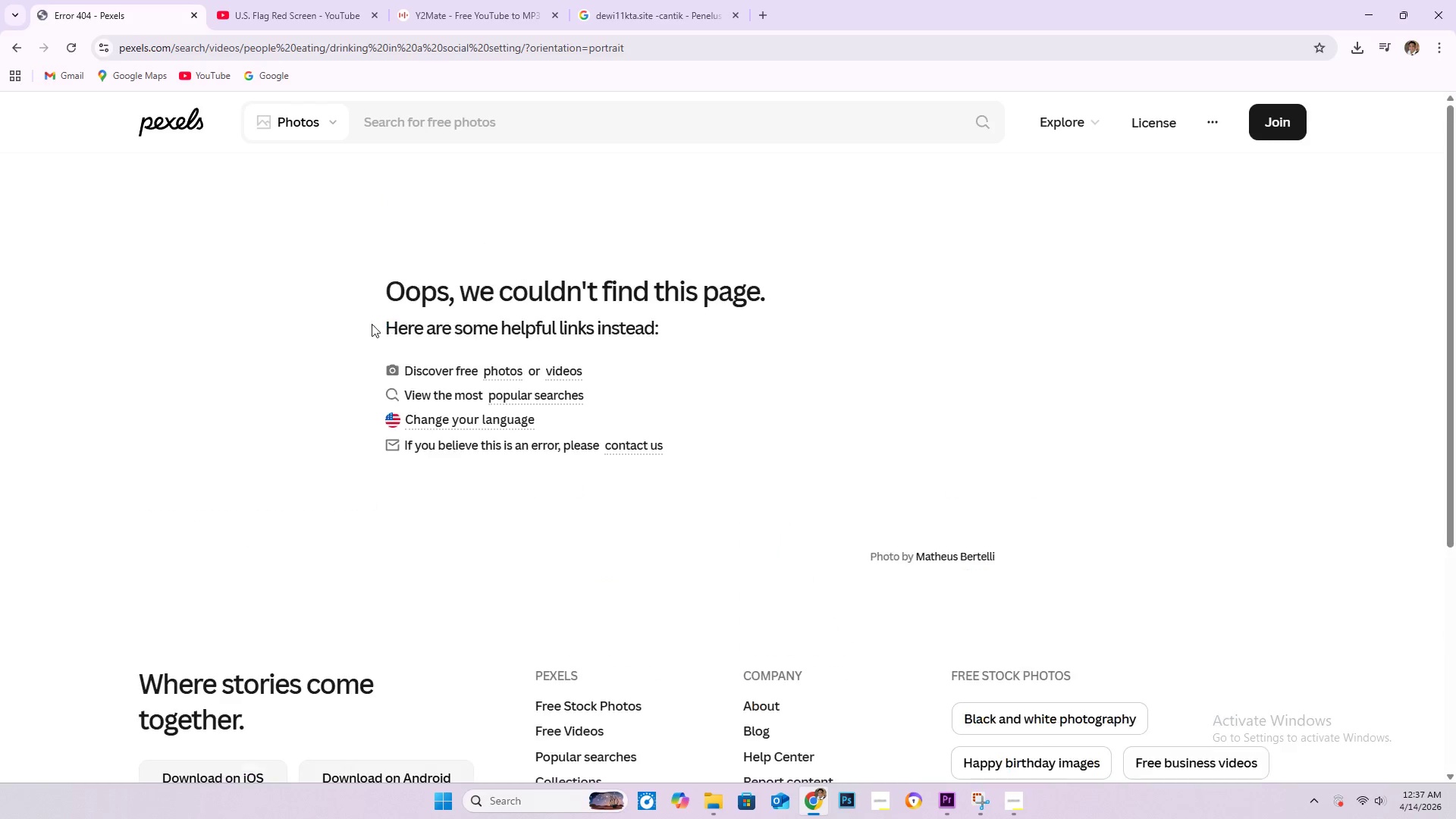 
left_click([488, 116])
 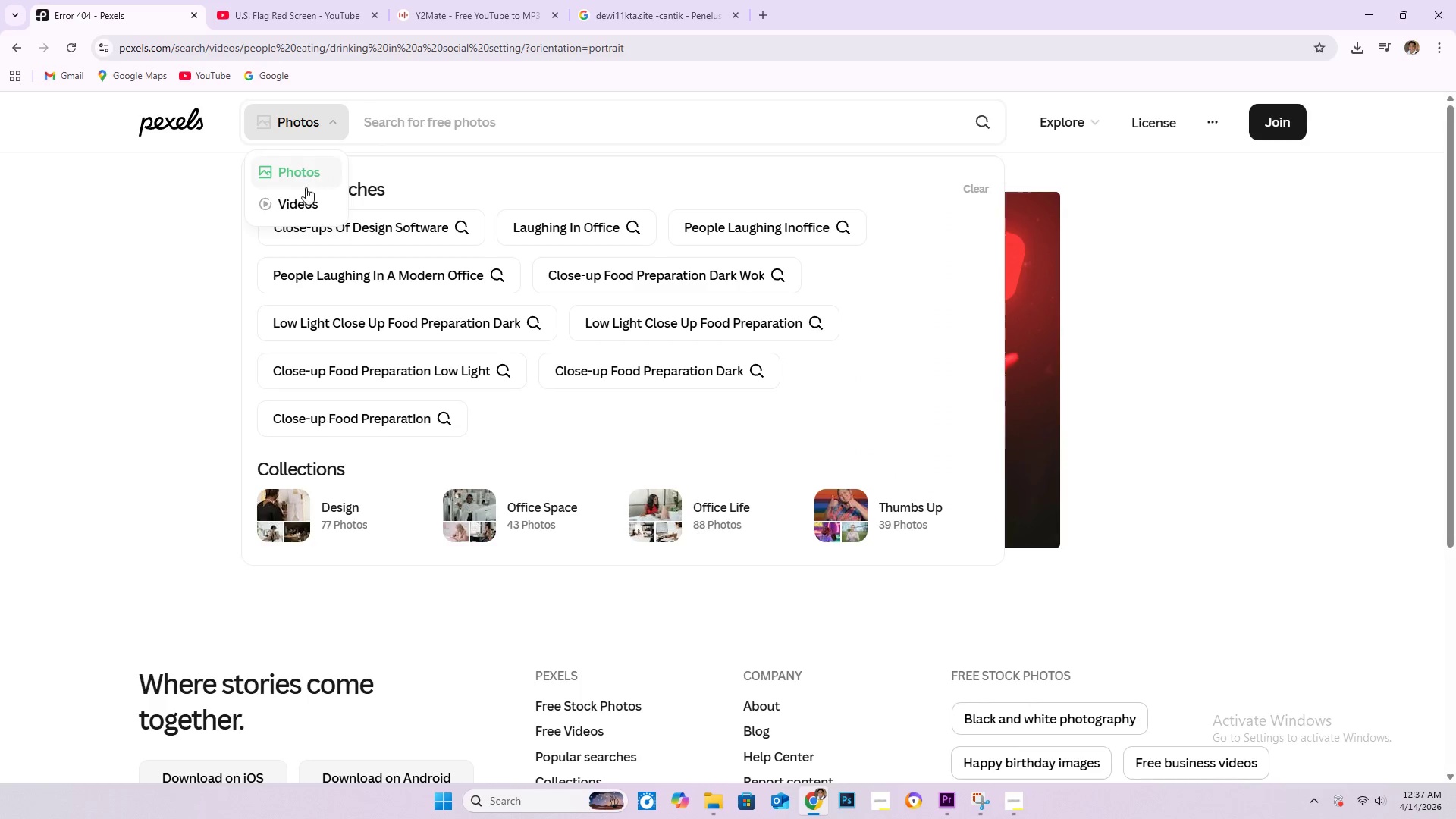 
left_click([307, 196])
 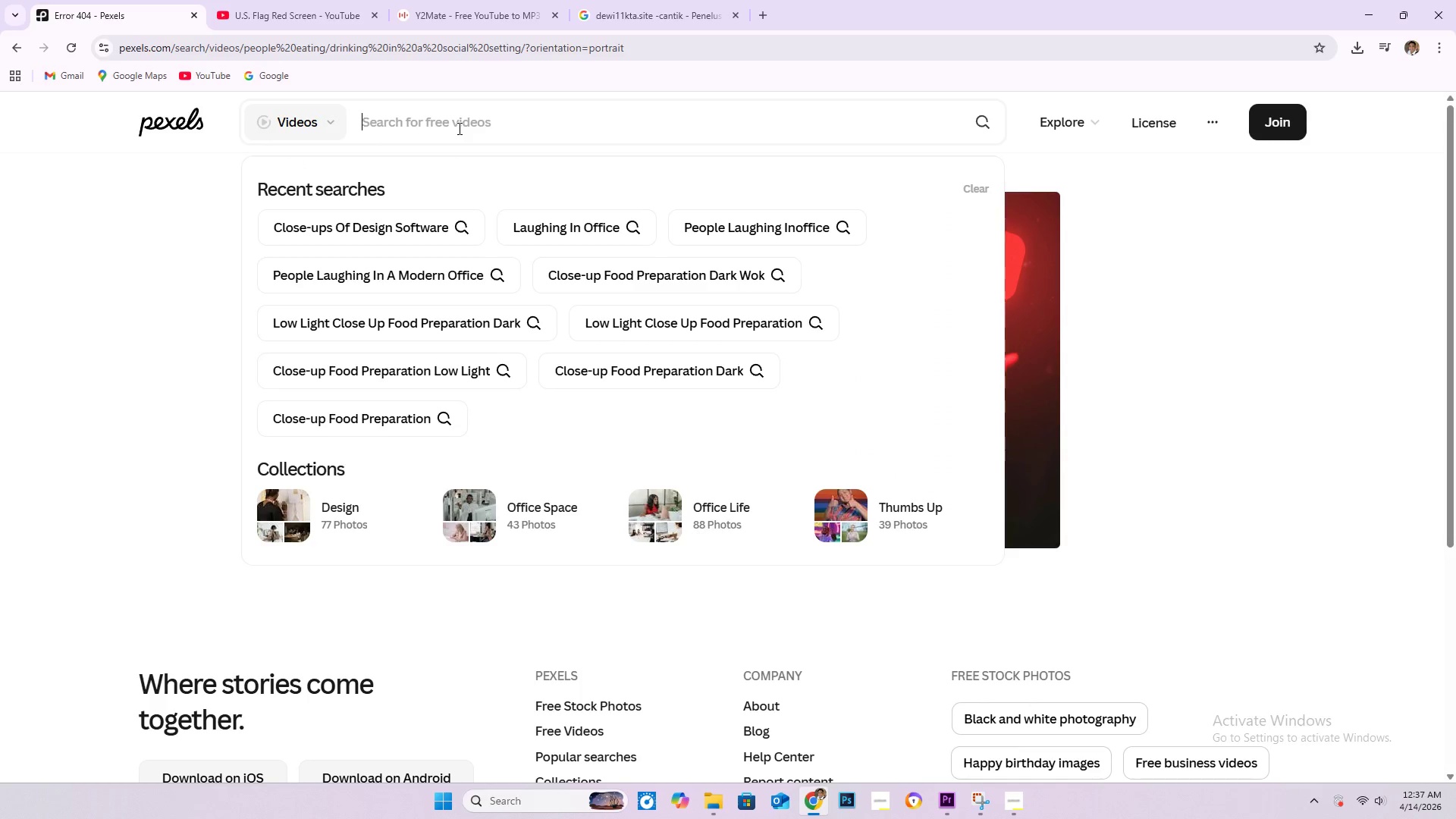 
key(Control+V)
 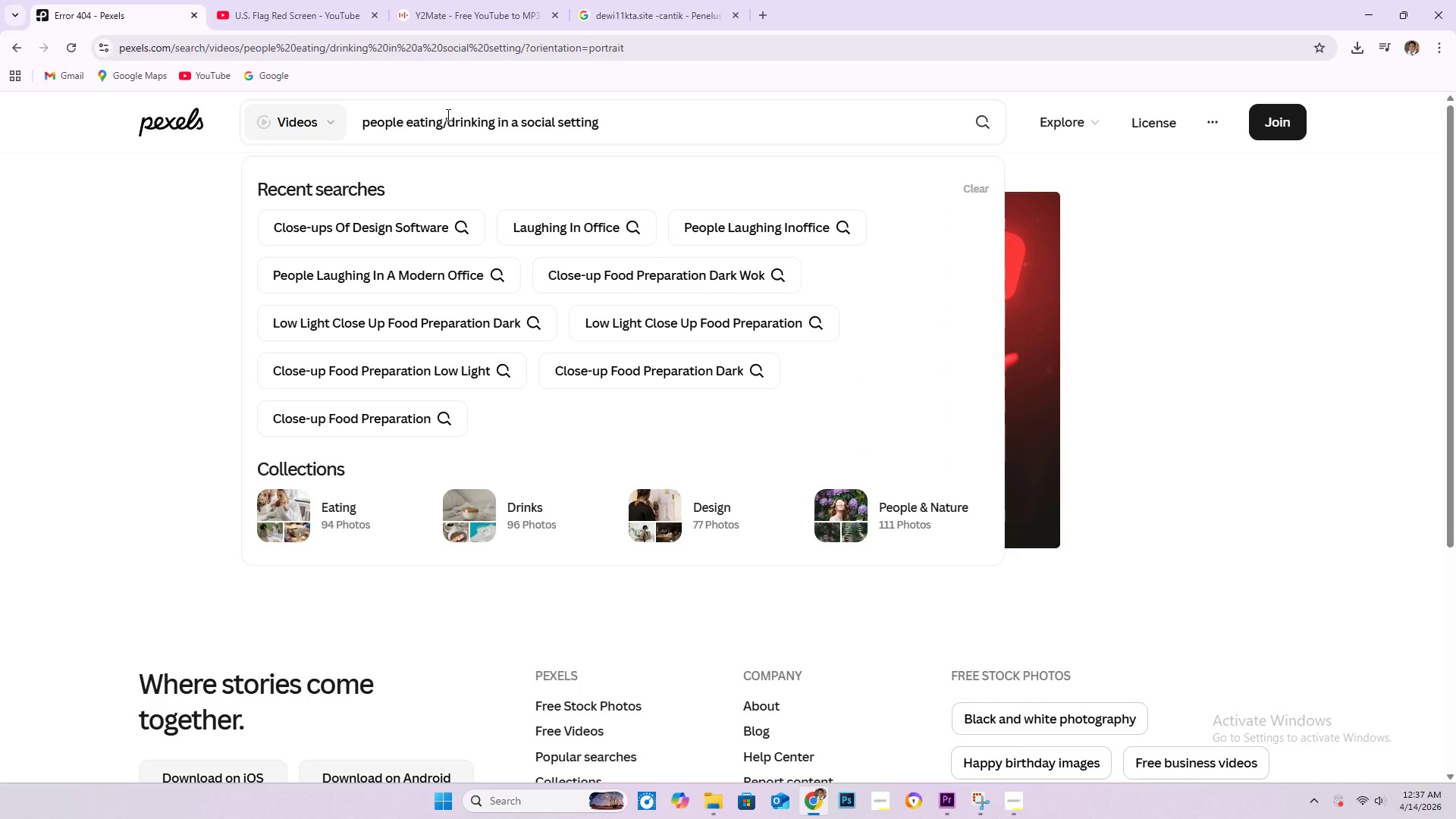 
left_click([450, 115])
 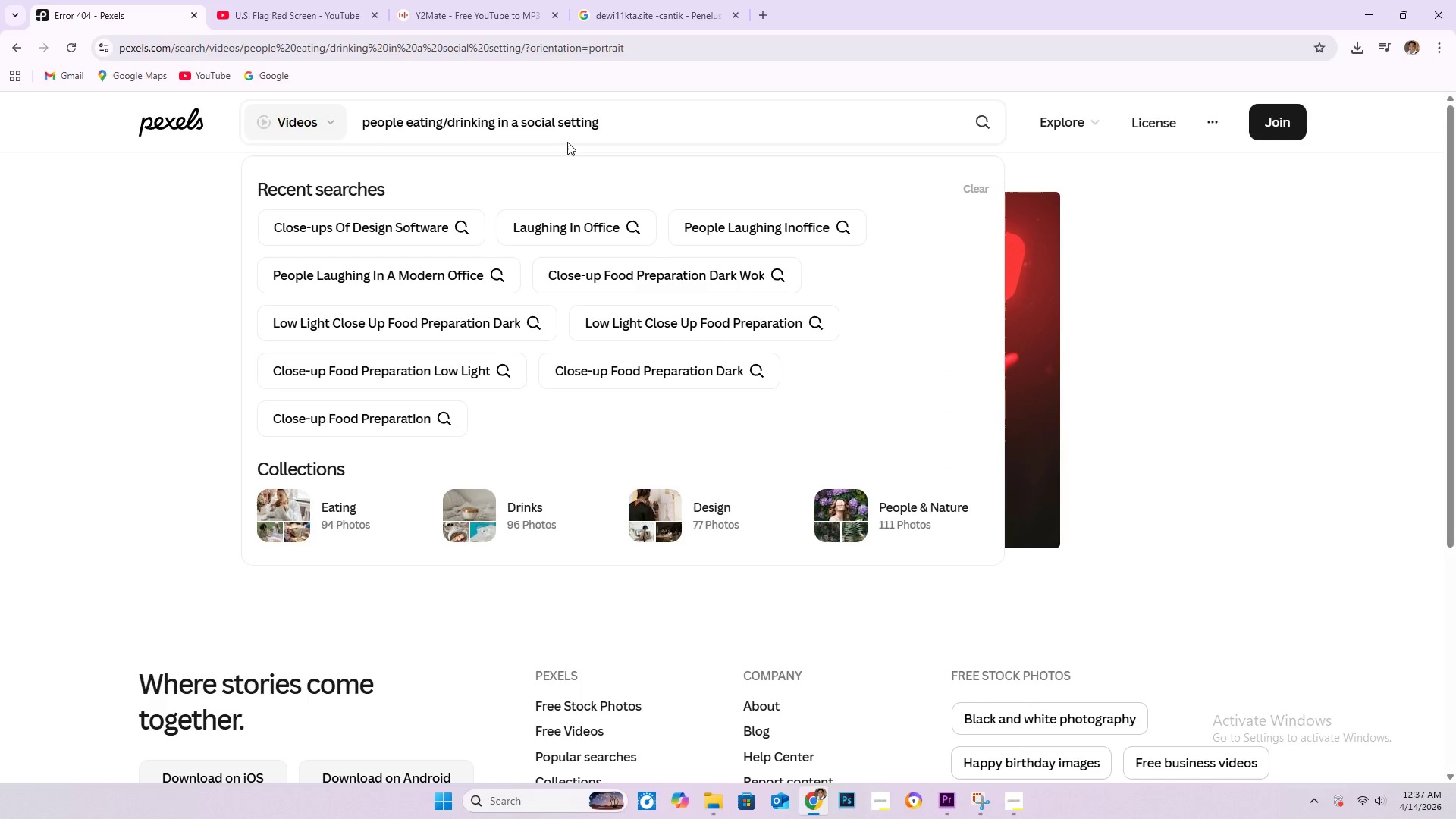 
key(Backspace)
type( or )
 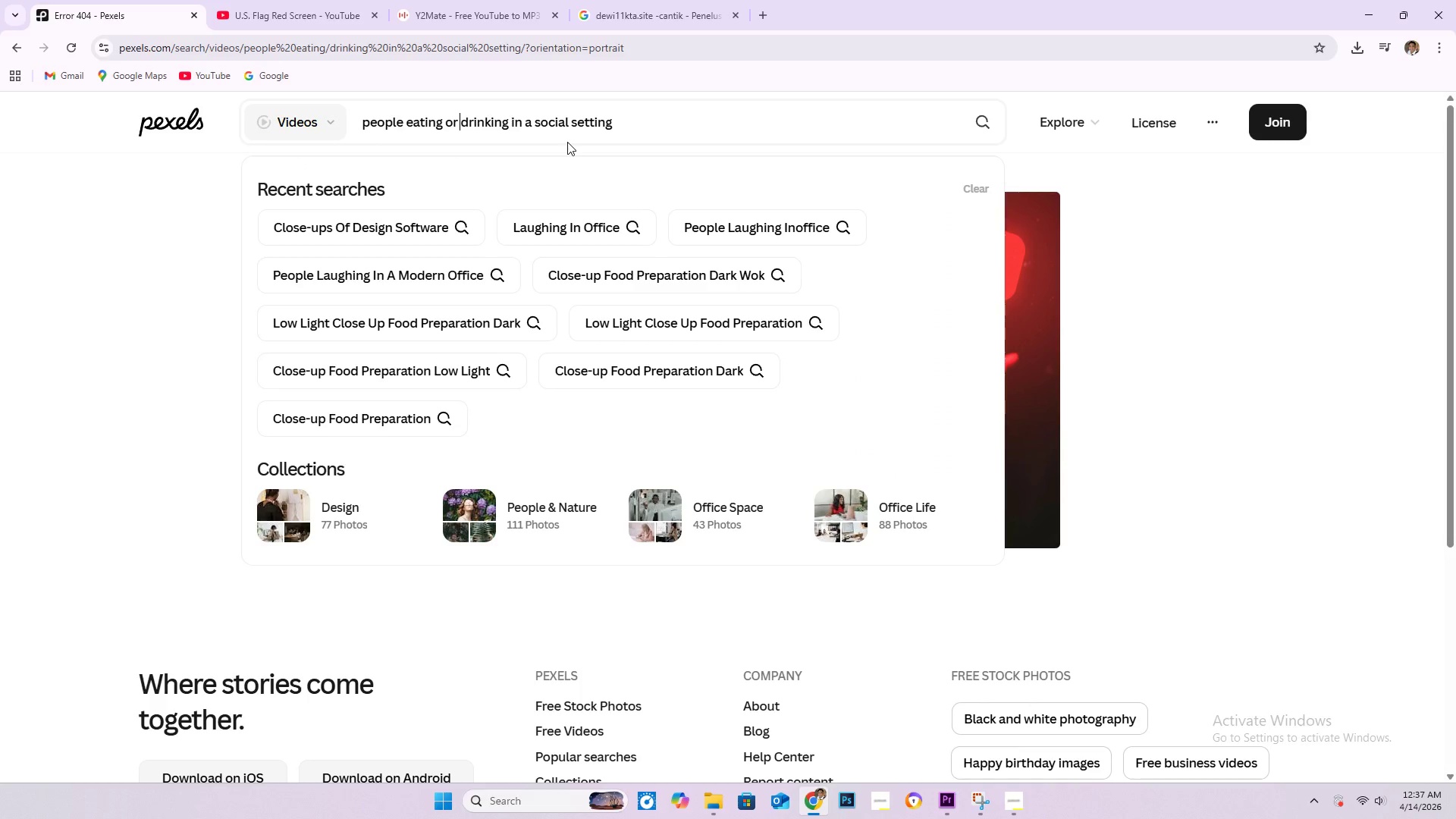 
key(Enter)
 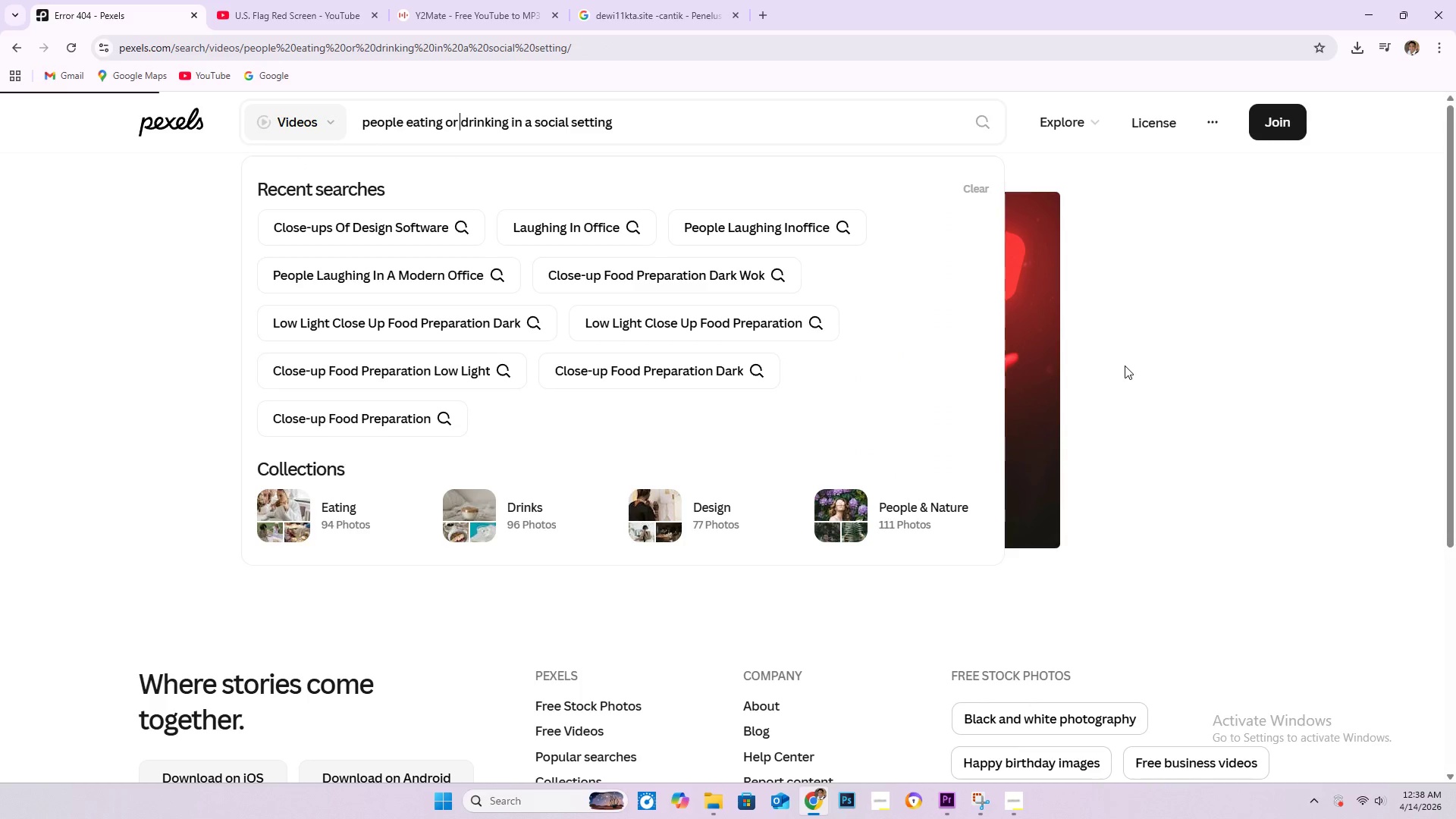 
scroll: coordinate [43, 249], scroll_direction: down, amount: 1.0
 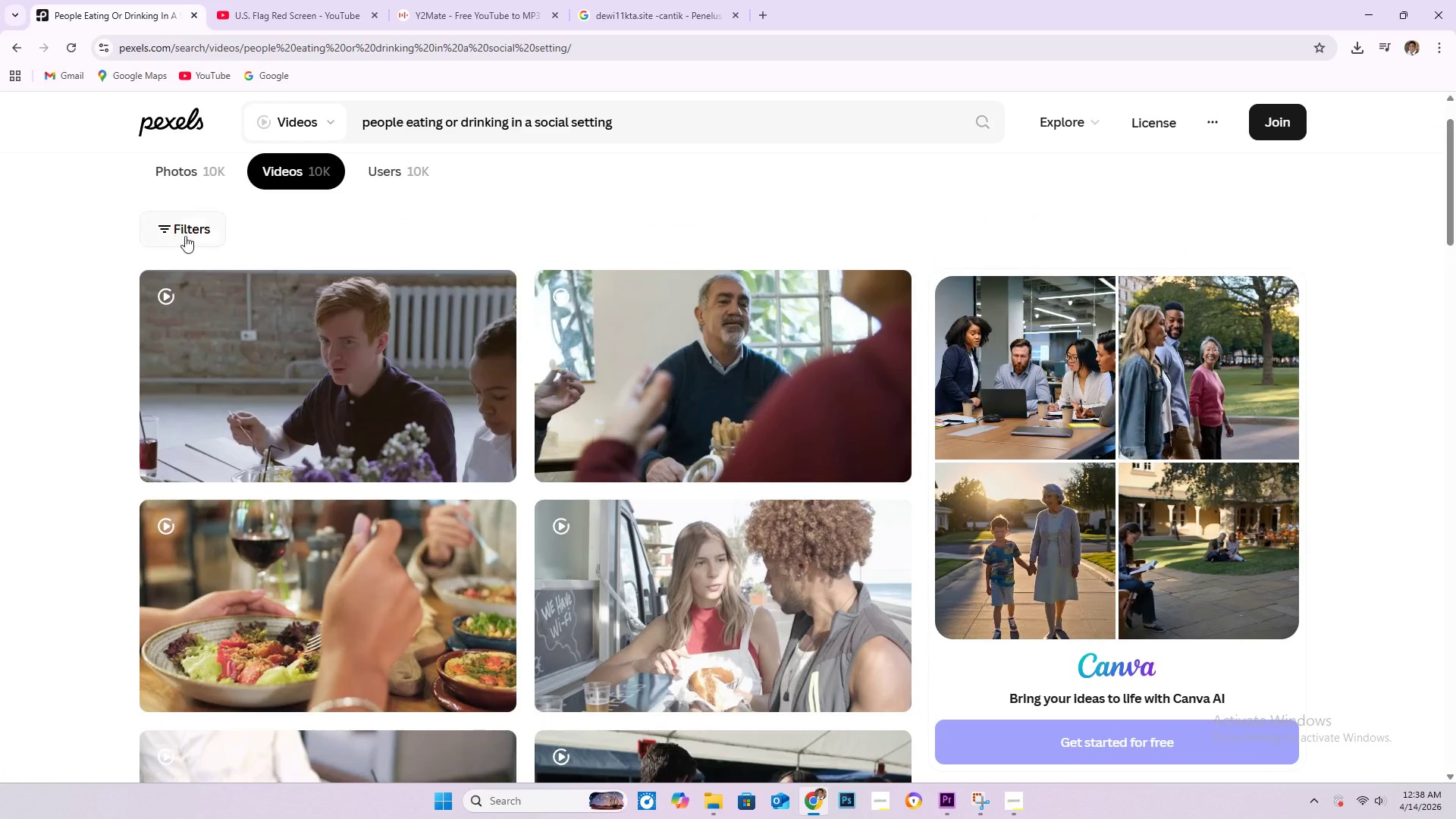 
left_click([188, 233])
 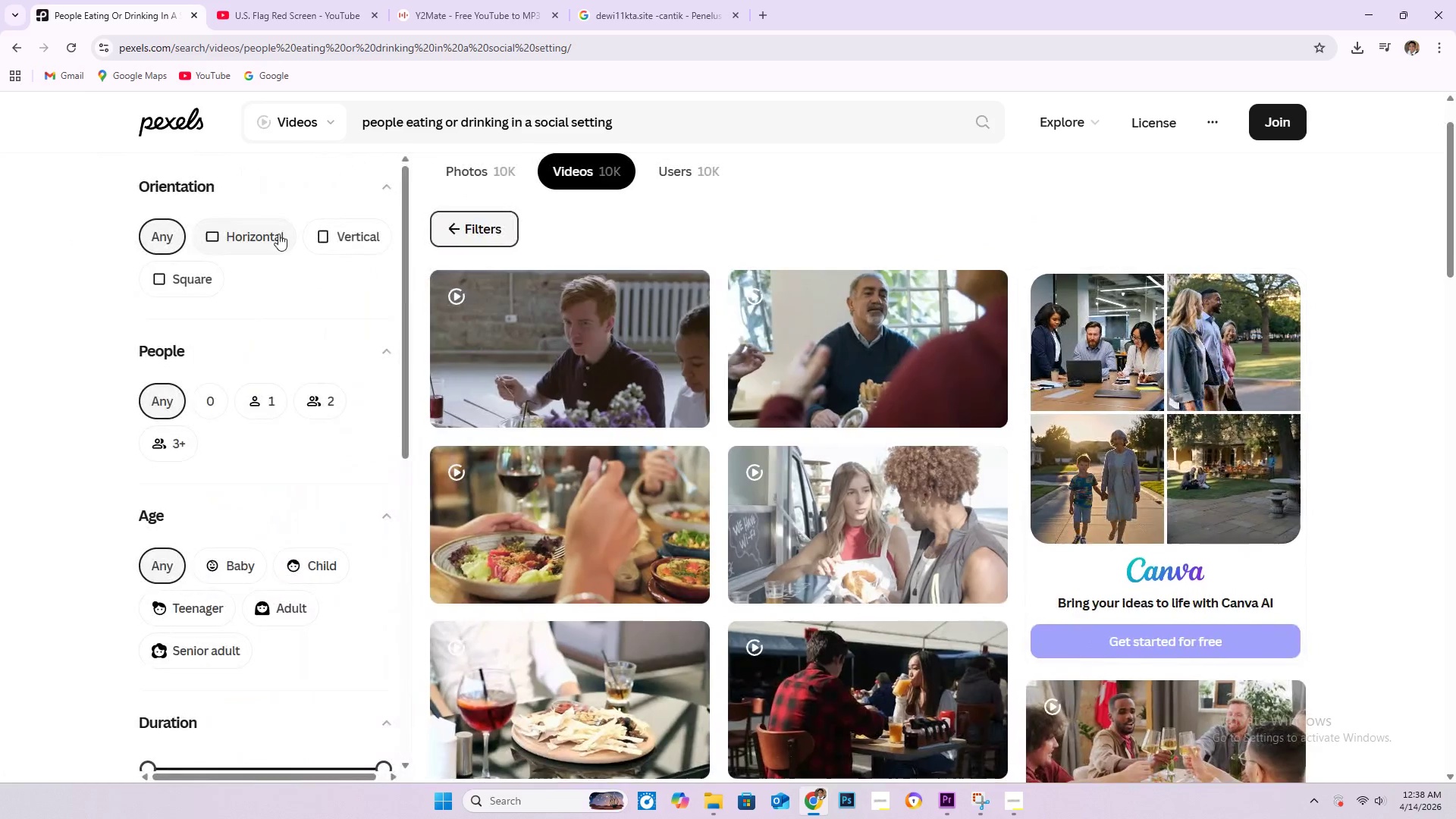 
left_click([333, 236])
 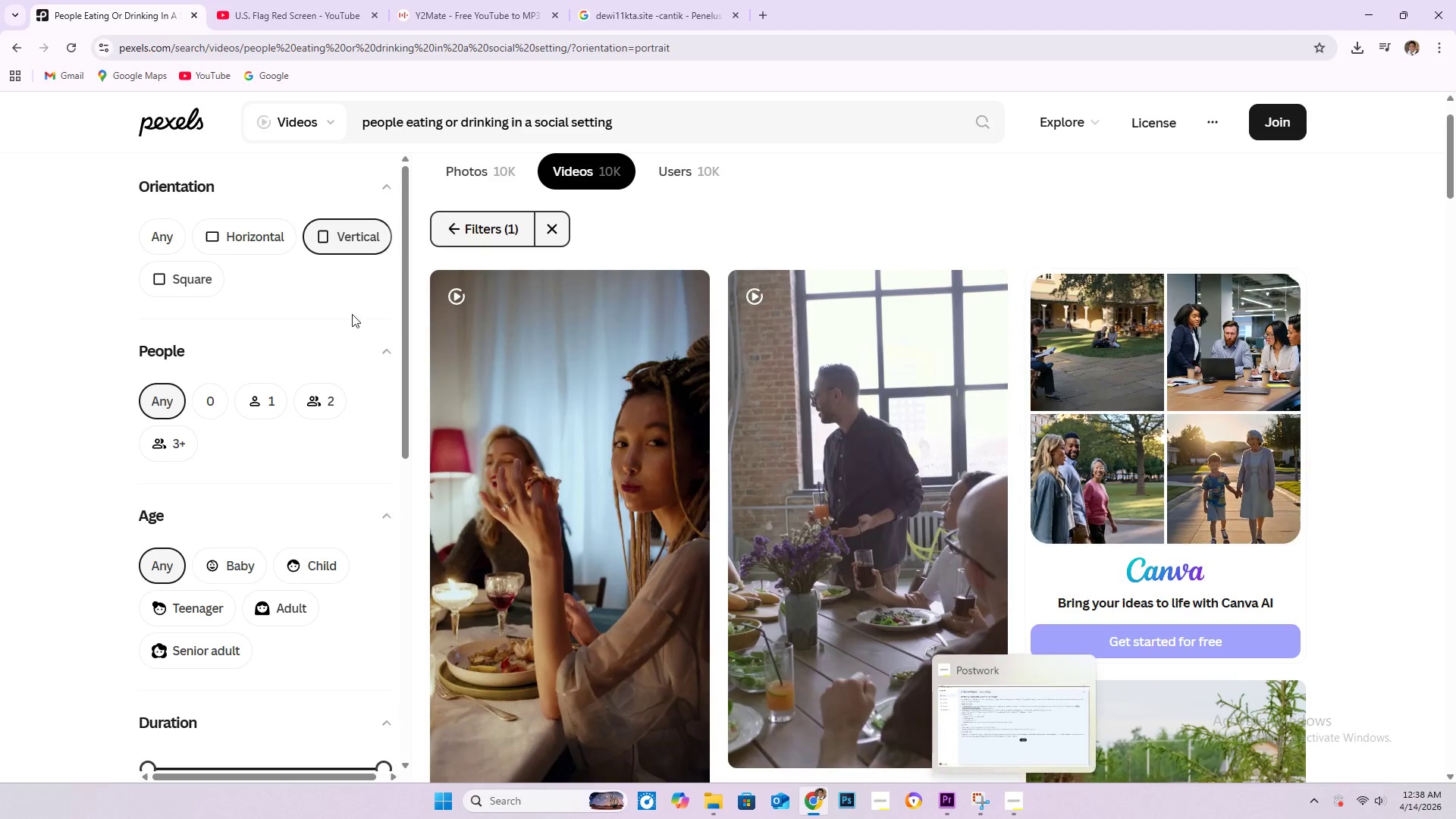 
left_click([1014, 805])